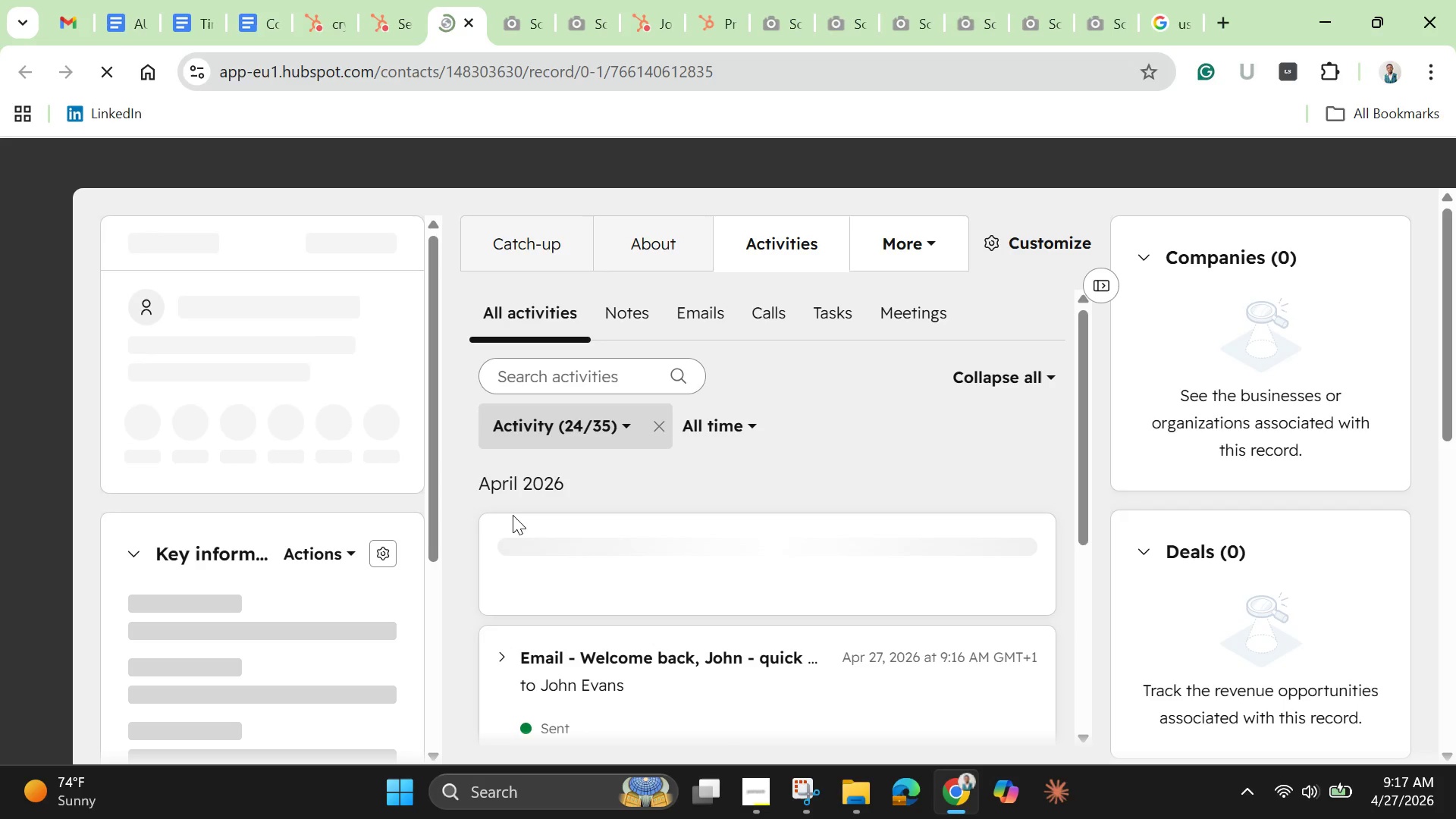 
wait(11.42)
 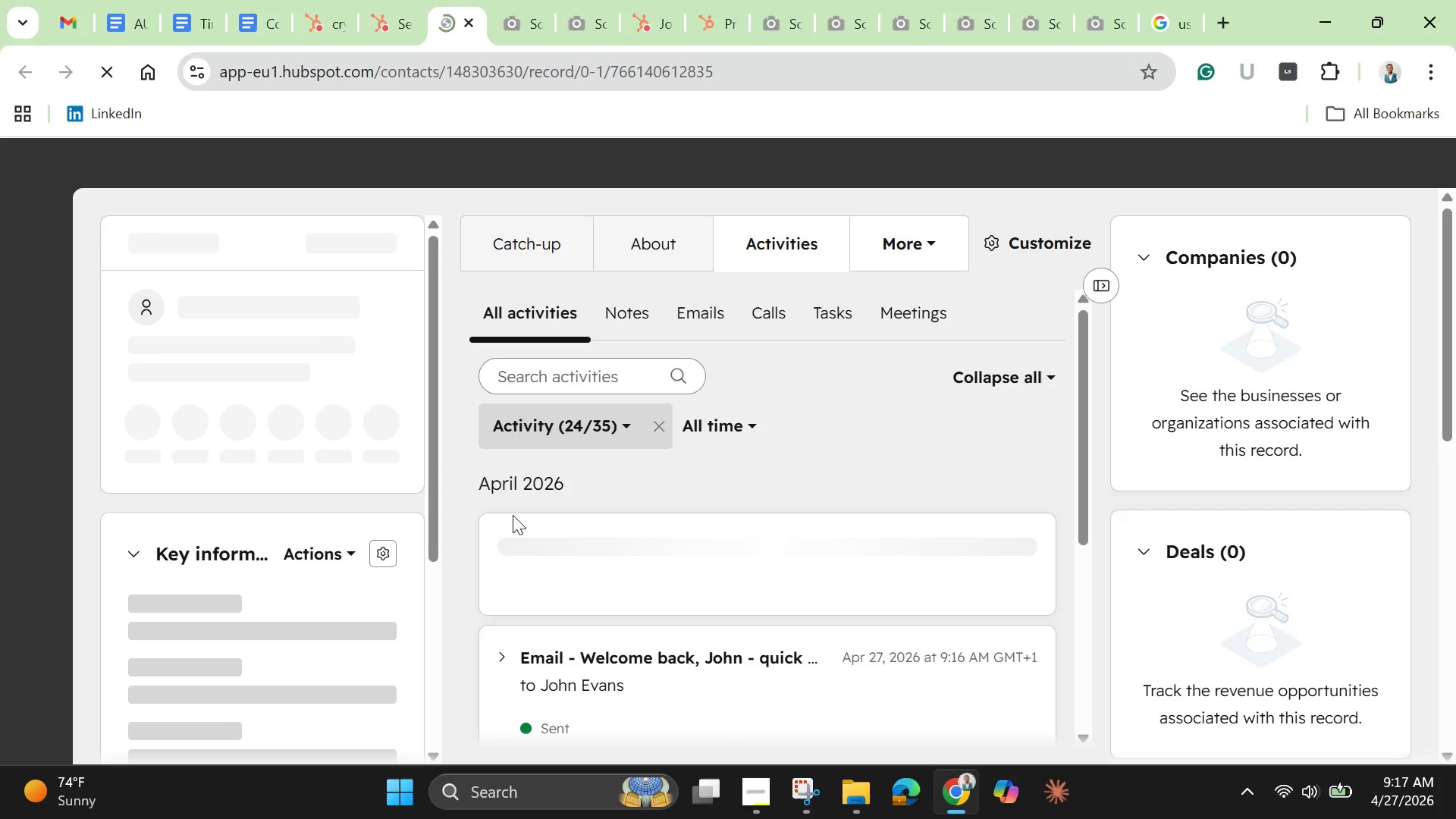 
scroll: coordinate [573, 463], scroll_direction: down, amount: 2.0
 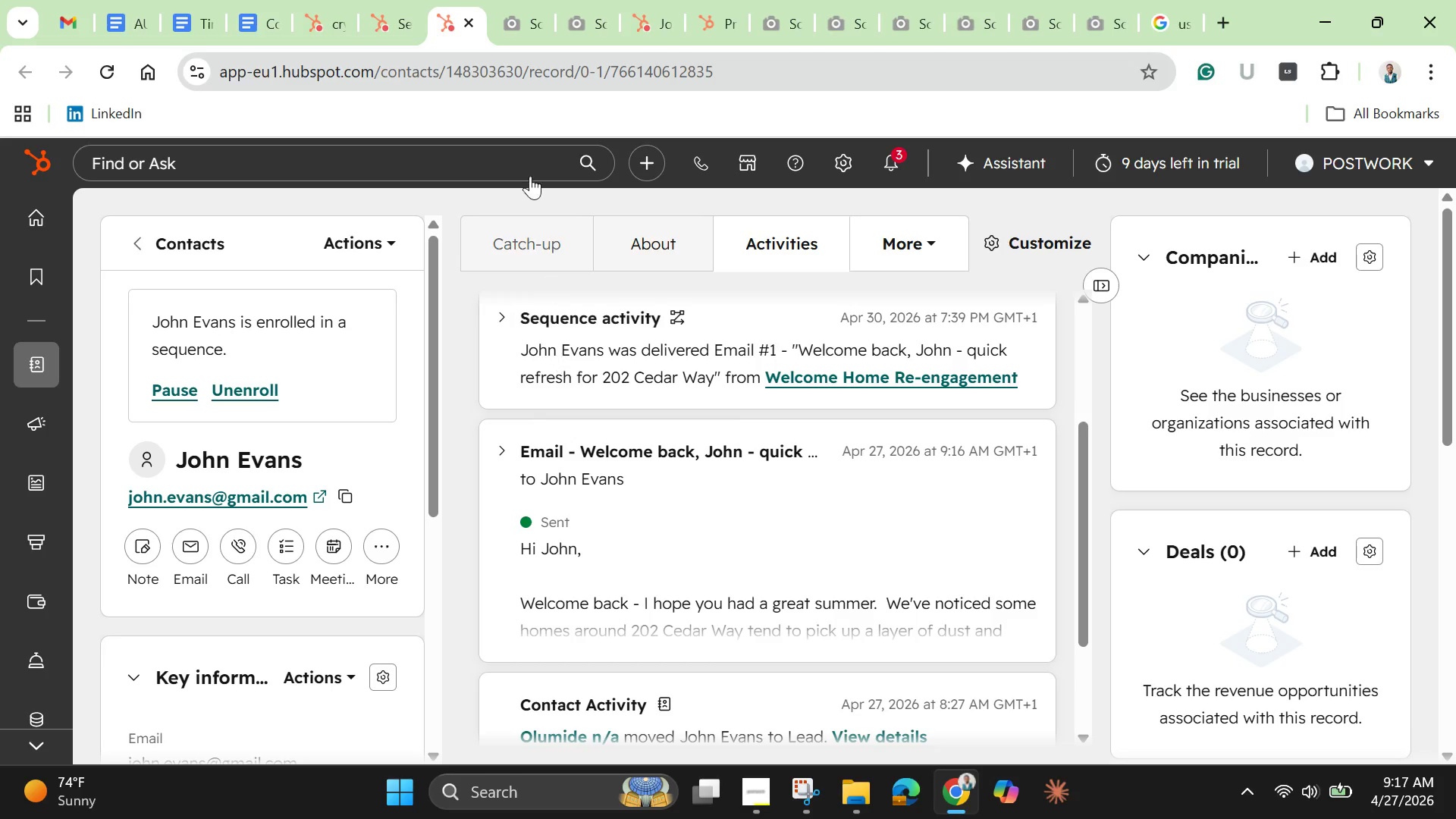 
left_click([579, 11])
 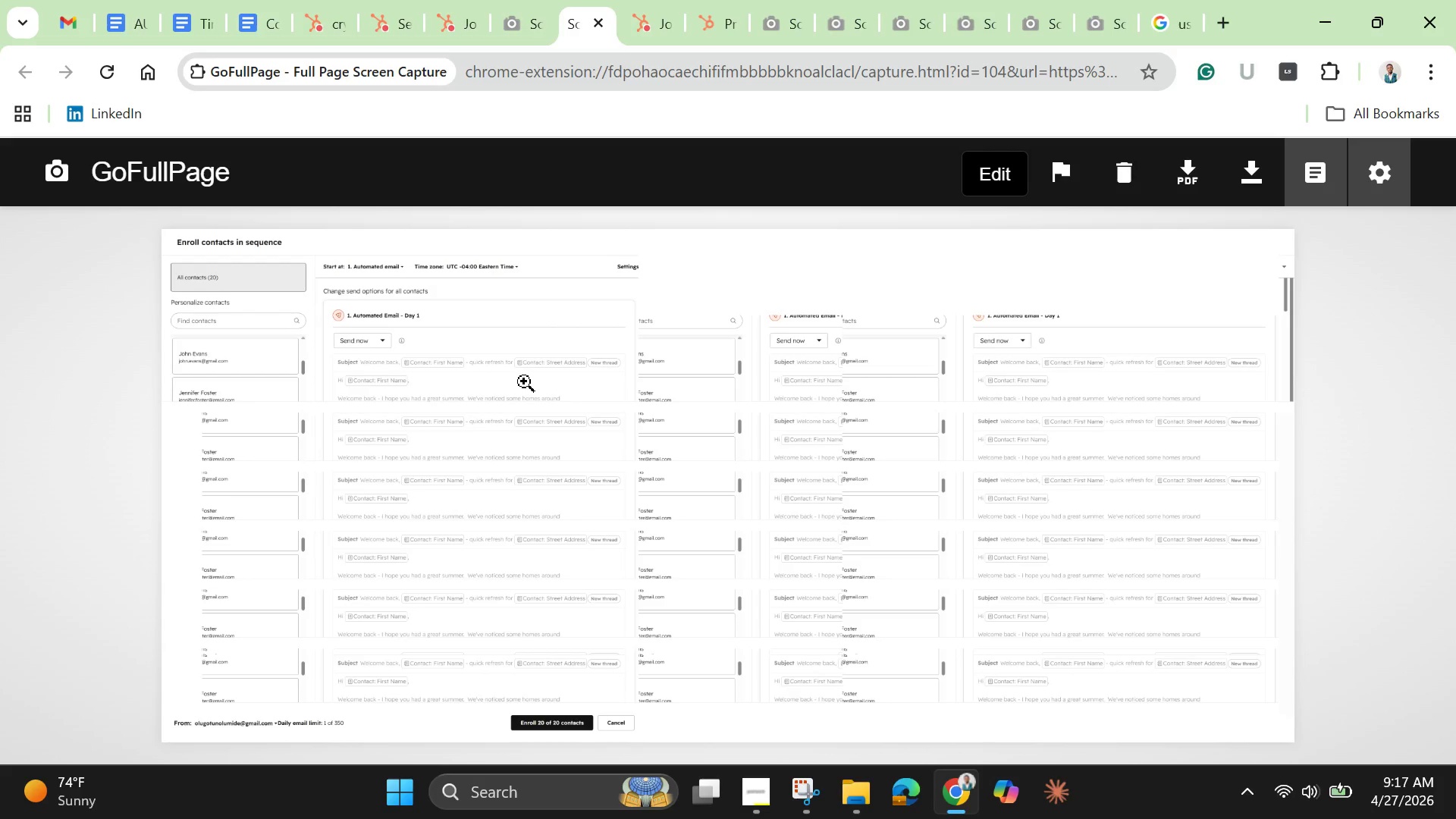 
right_click([524, 381])
 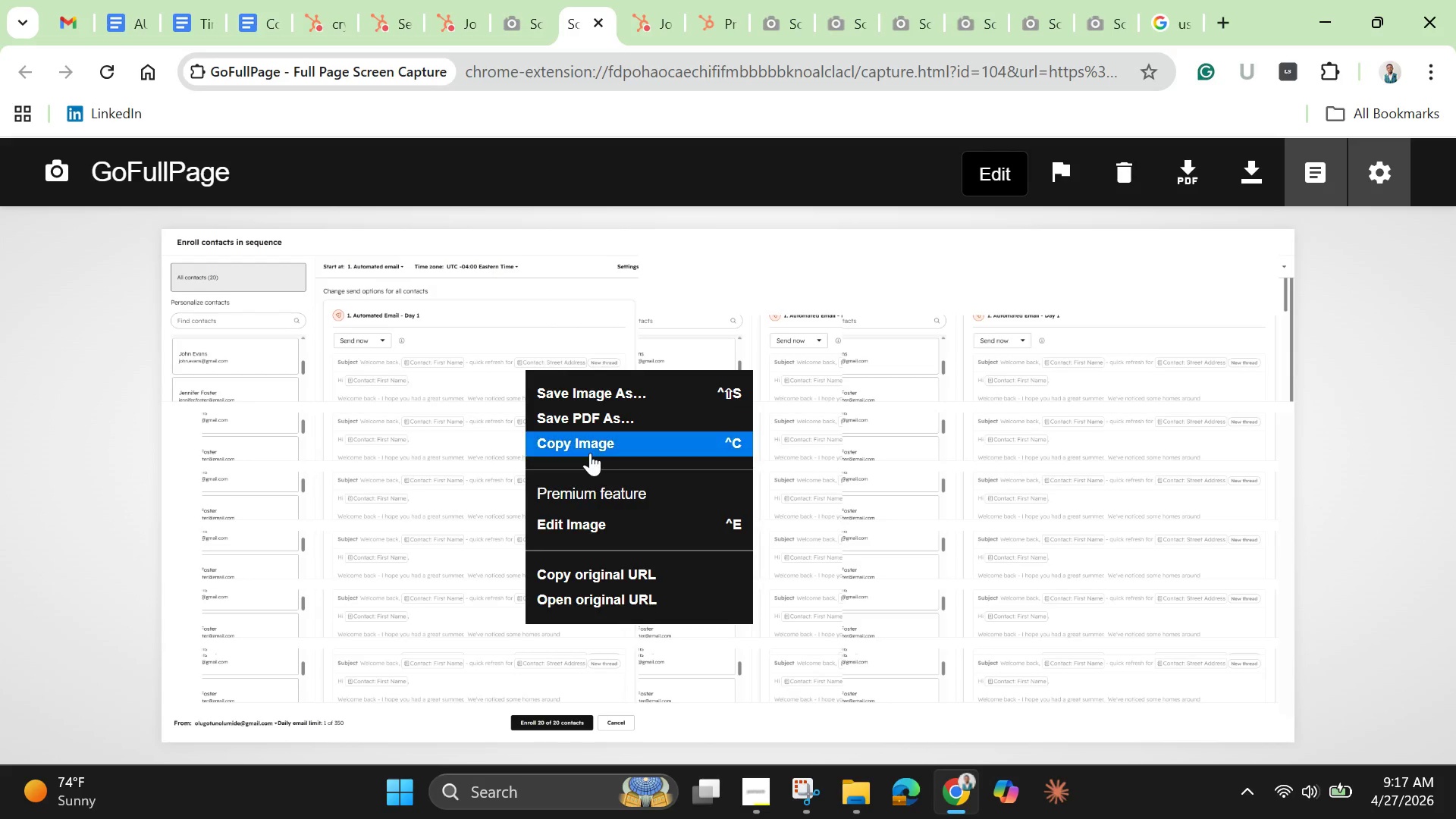 
left_click([588, 451])
 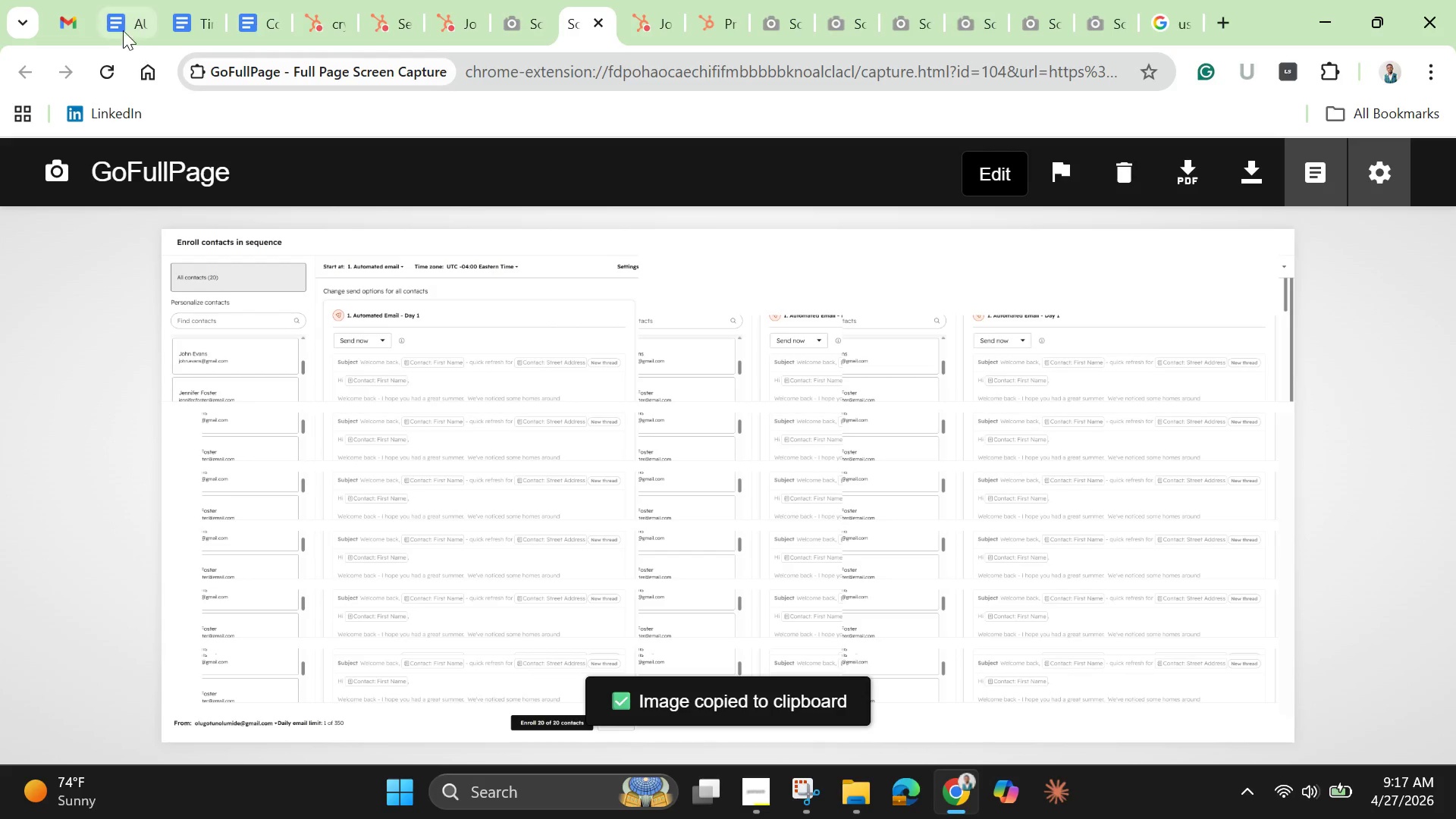 
left_click([126, 20])
 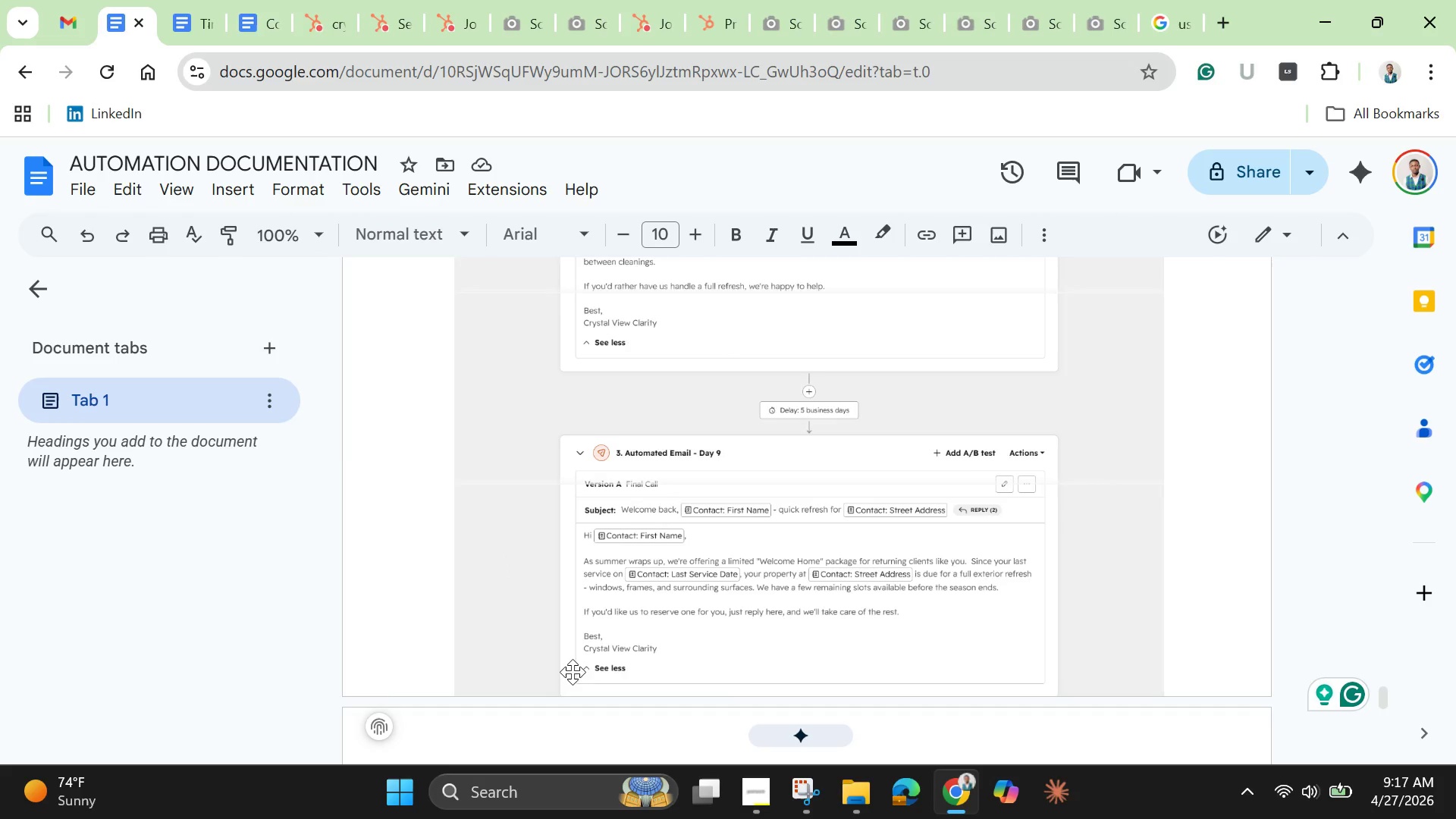 
scroll: coordinate [701, 582], scroll_direction: down, amount: 14.0
 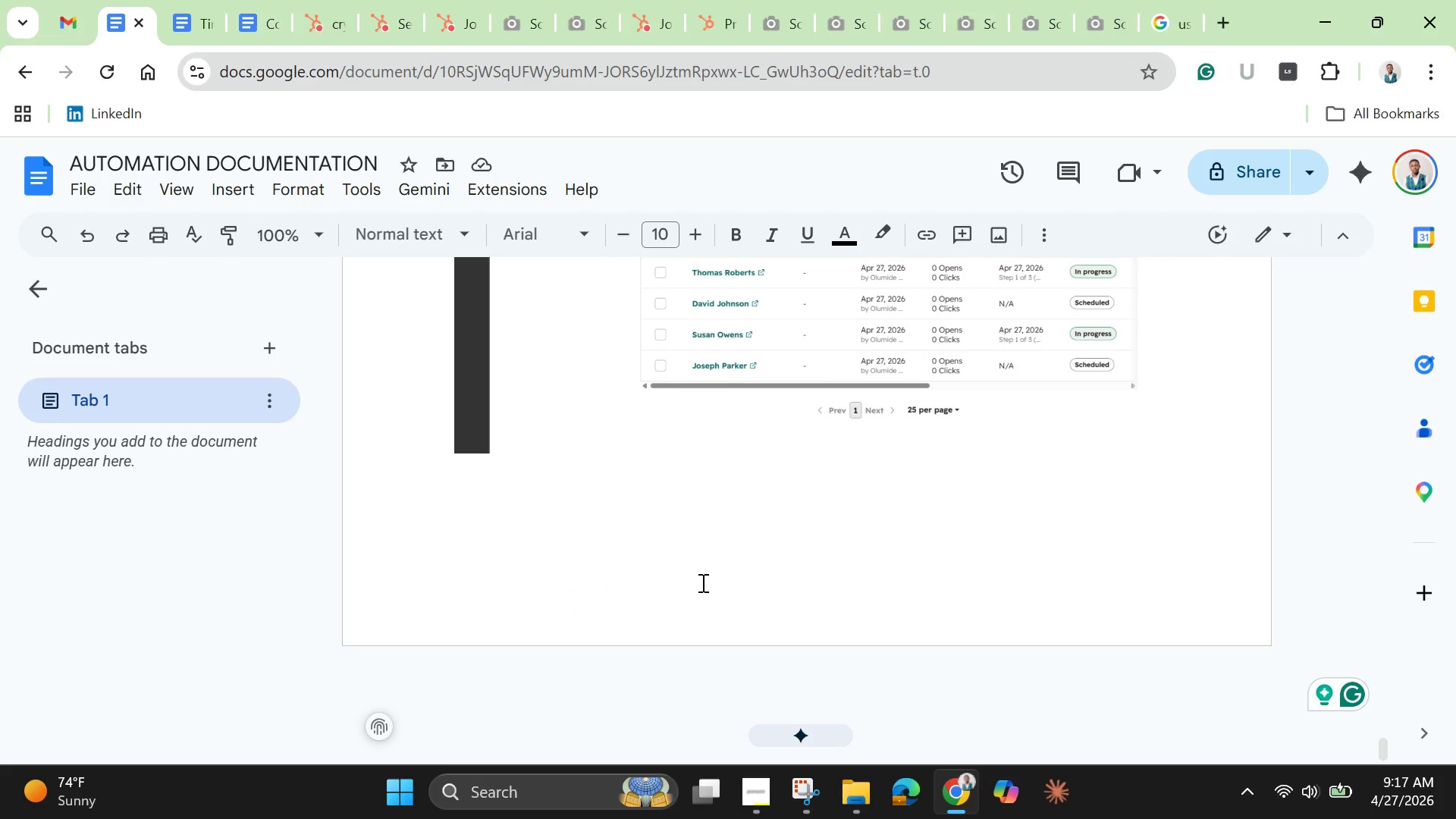 
key(Enter)
 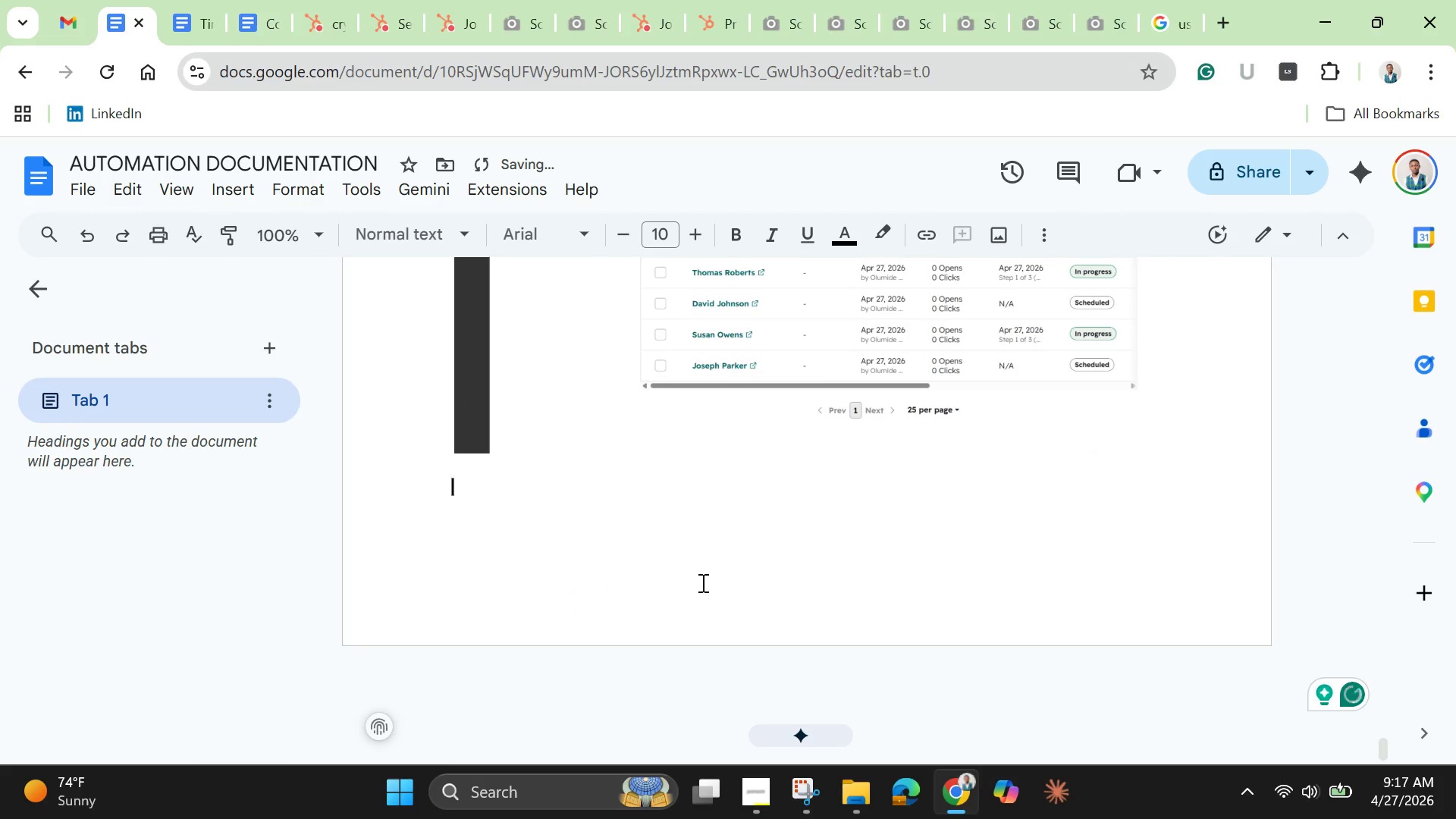 
key(Enter)
 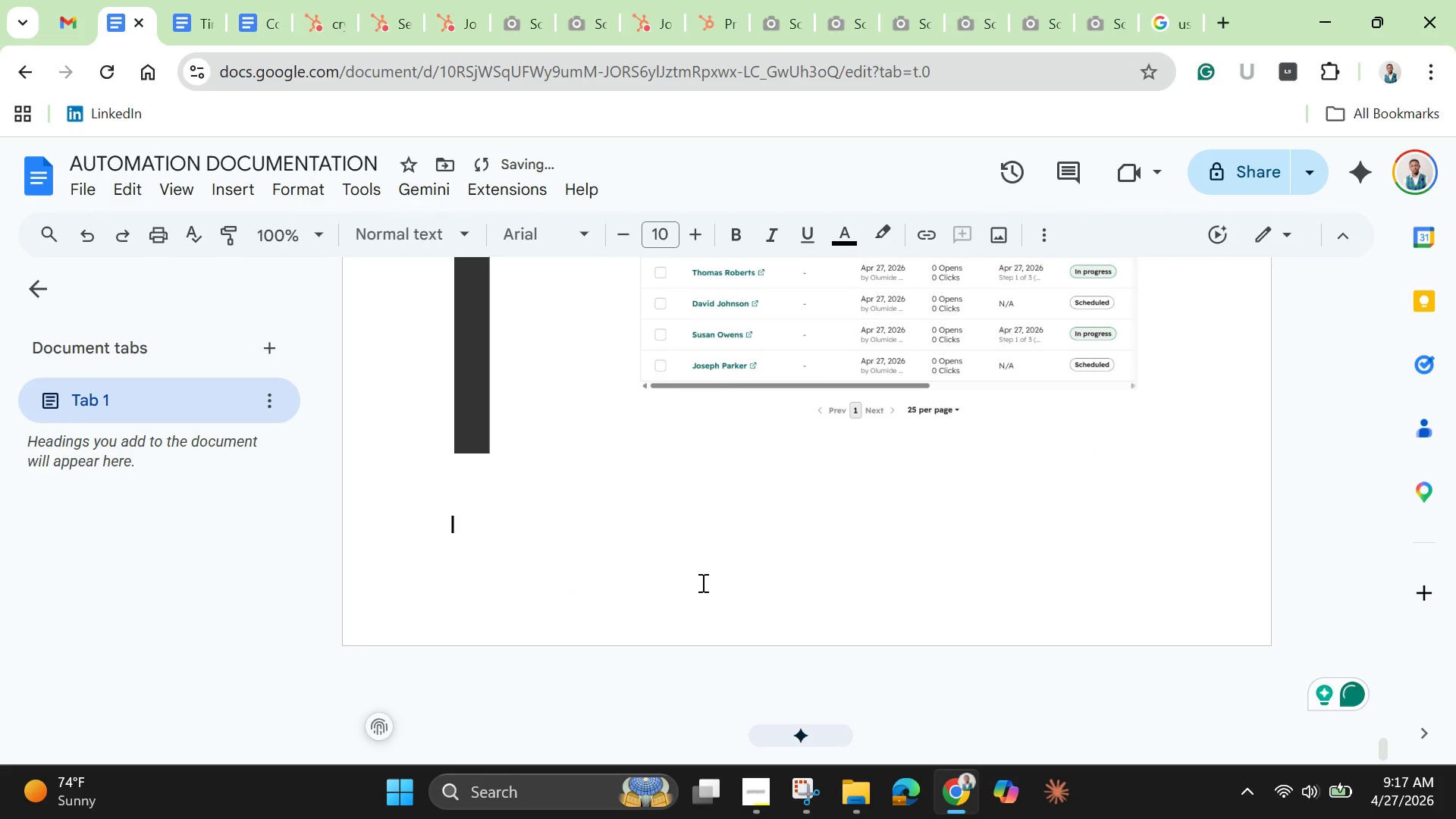 
key(Control+V)
 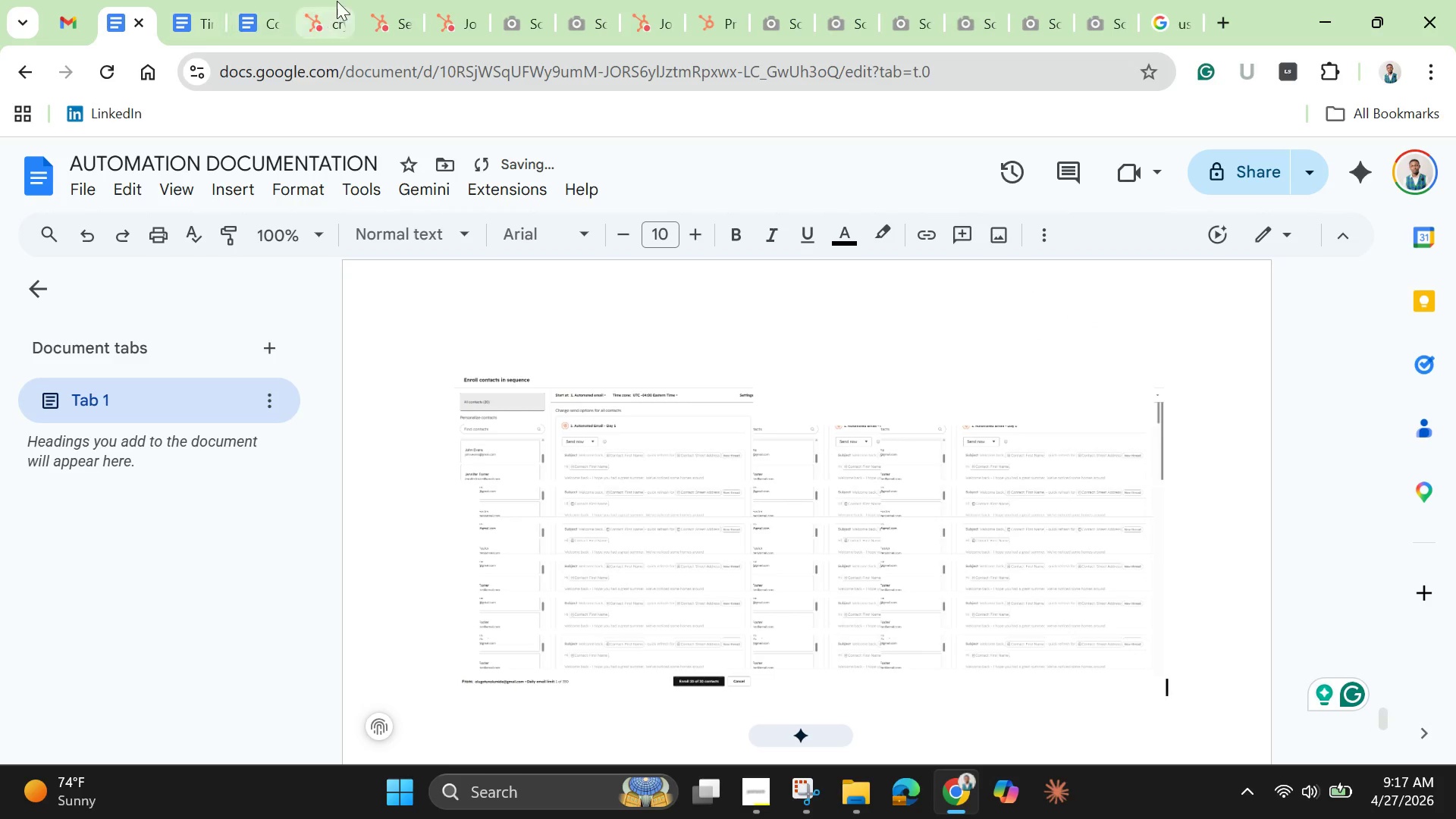 
left_click([392, 31])
 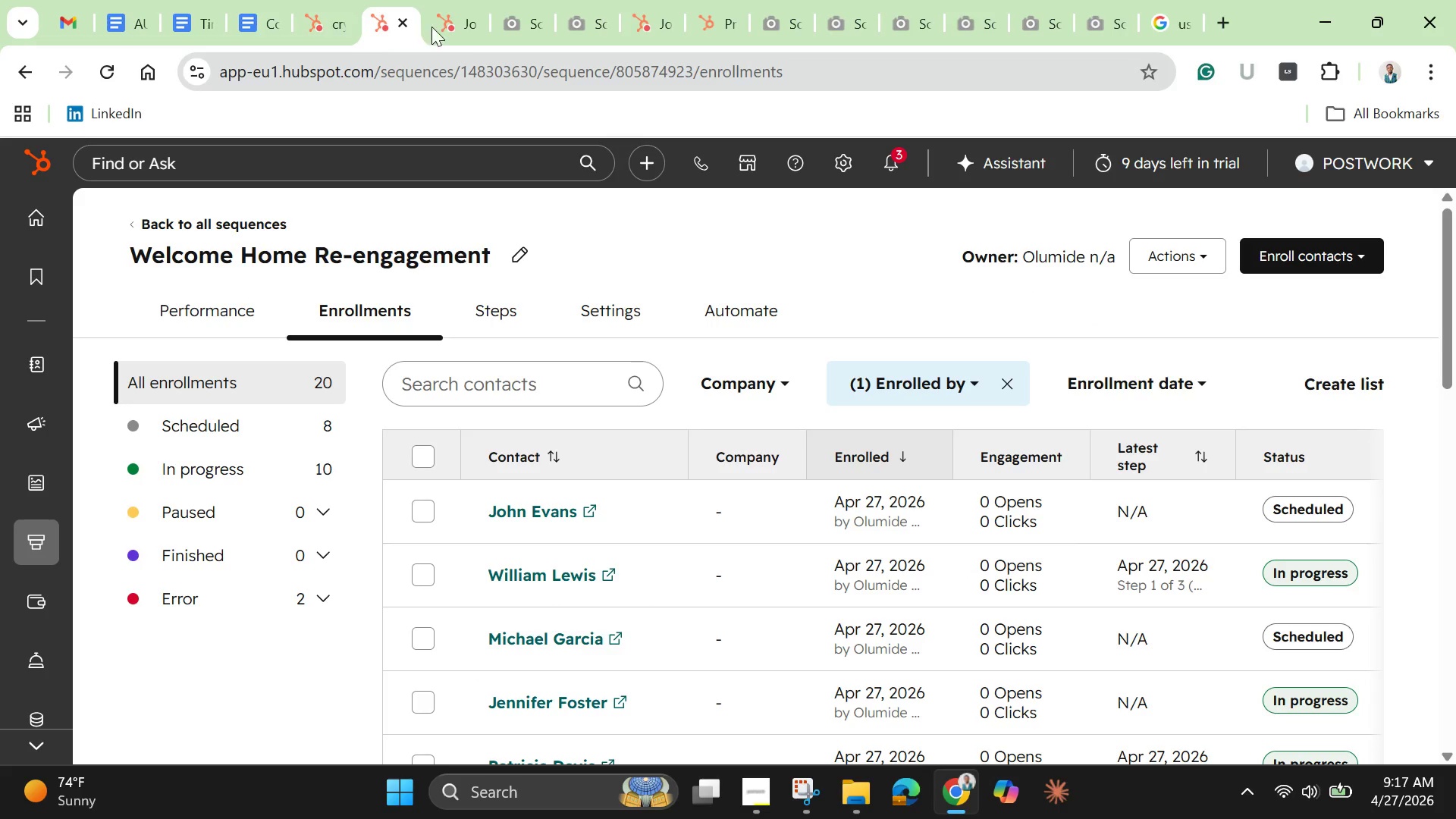 
left_click([466, 30])
 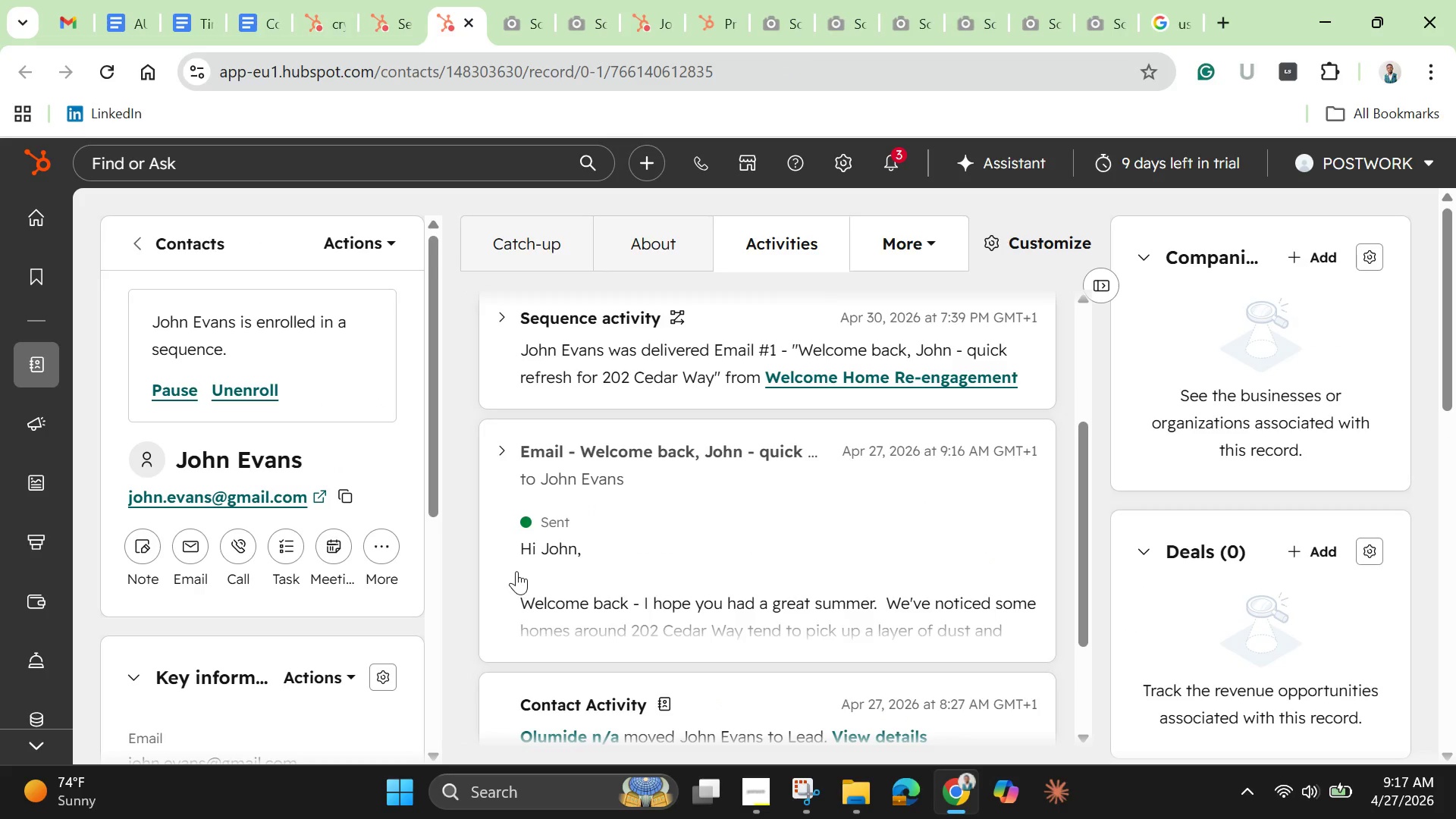 
scroll: coordinate [422, 582], scroll_direction: up, amount: 3.0
 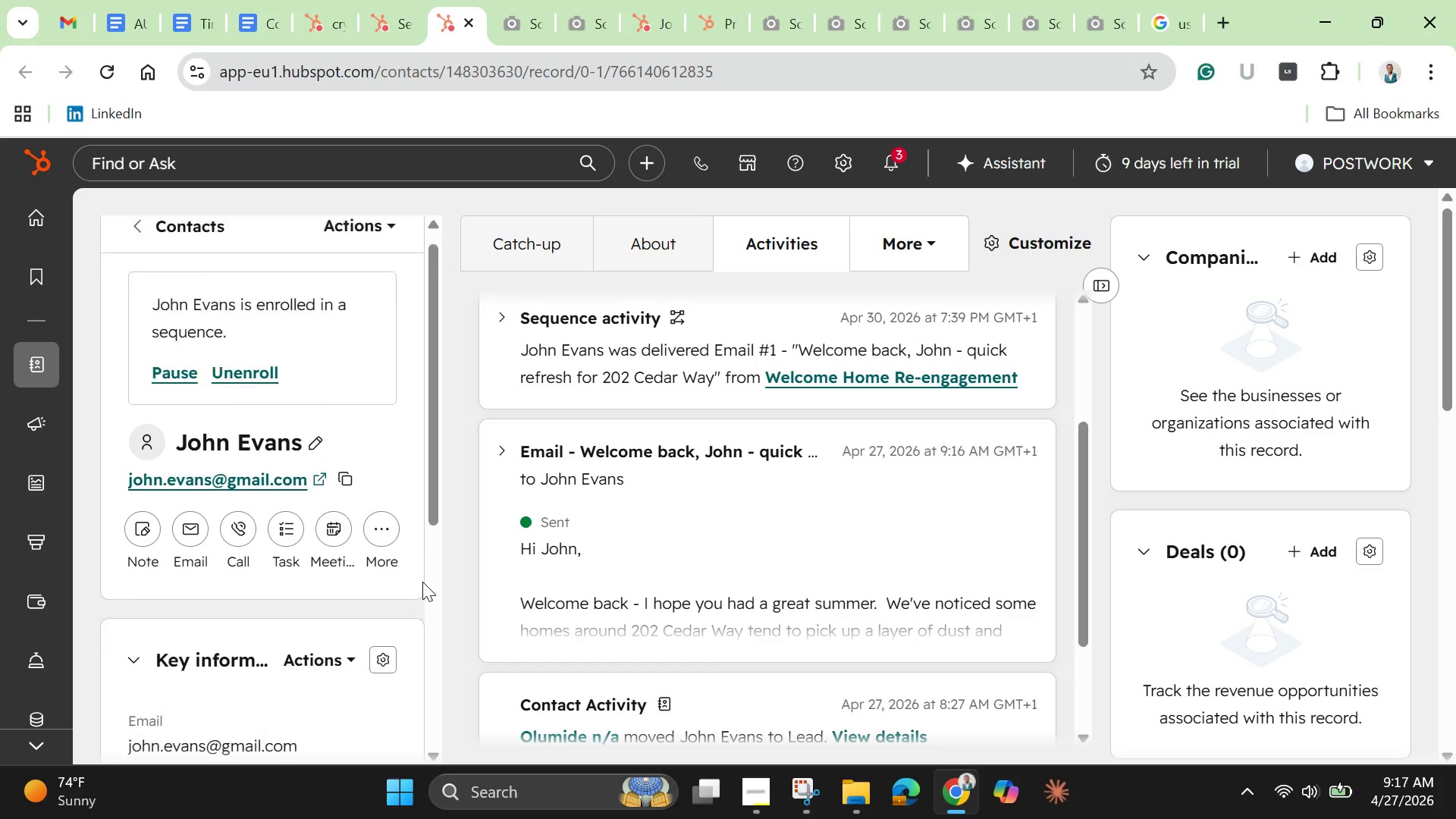 
scroll: coordinate [422, 582], scroll_direction: down, amount: 3.0
 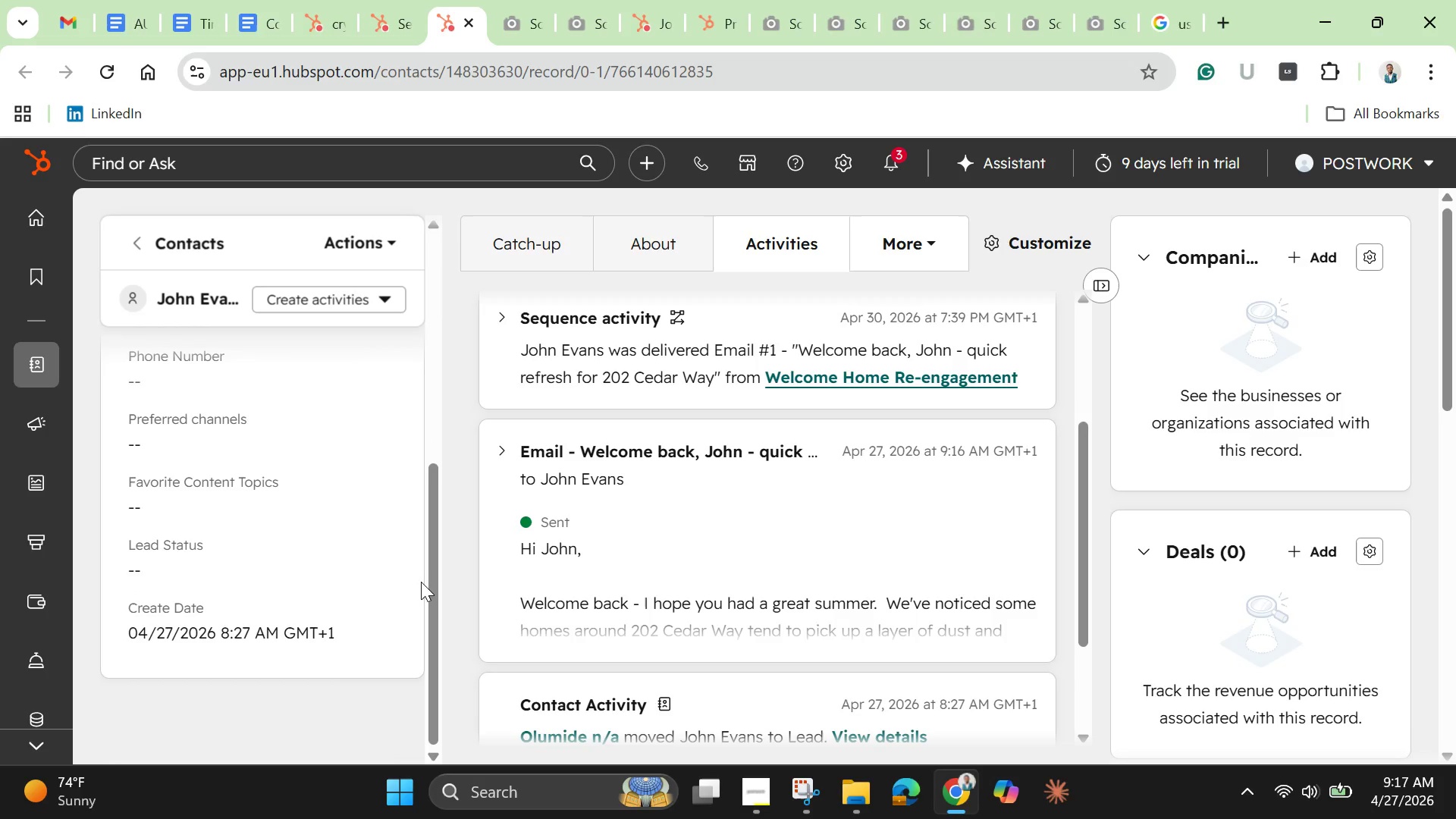 
scroll: coordinate [812, 554], scroll_direction: up, amount: 9.0
 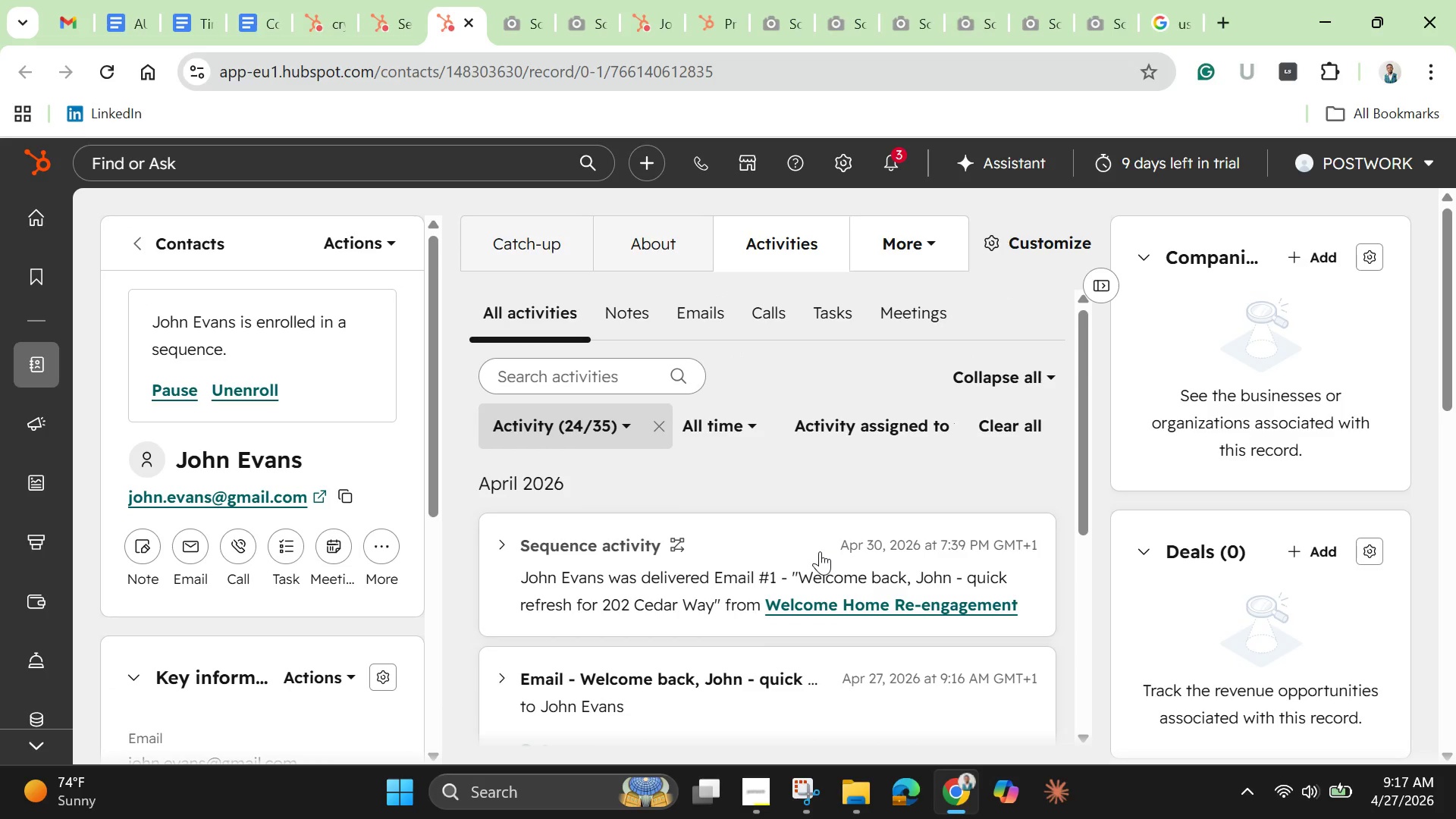 
scroll: coordinate [827, 573], scroll_direction: down, amount: 7.0